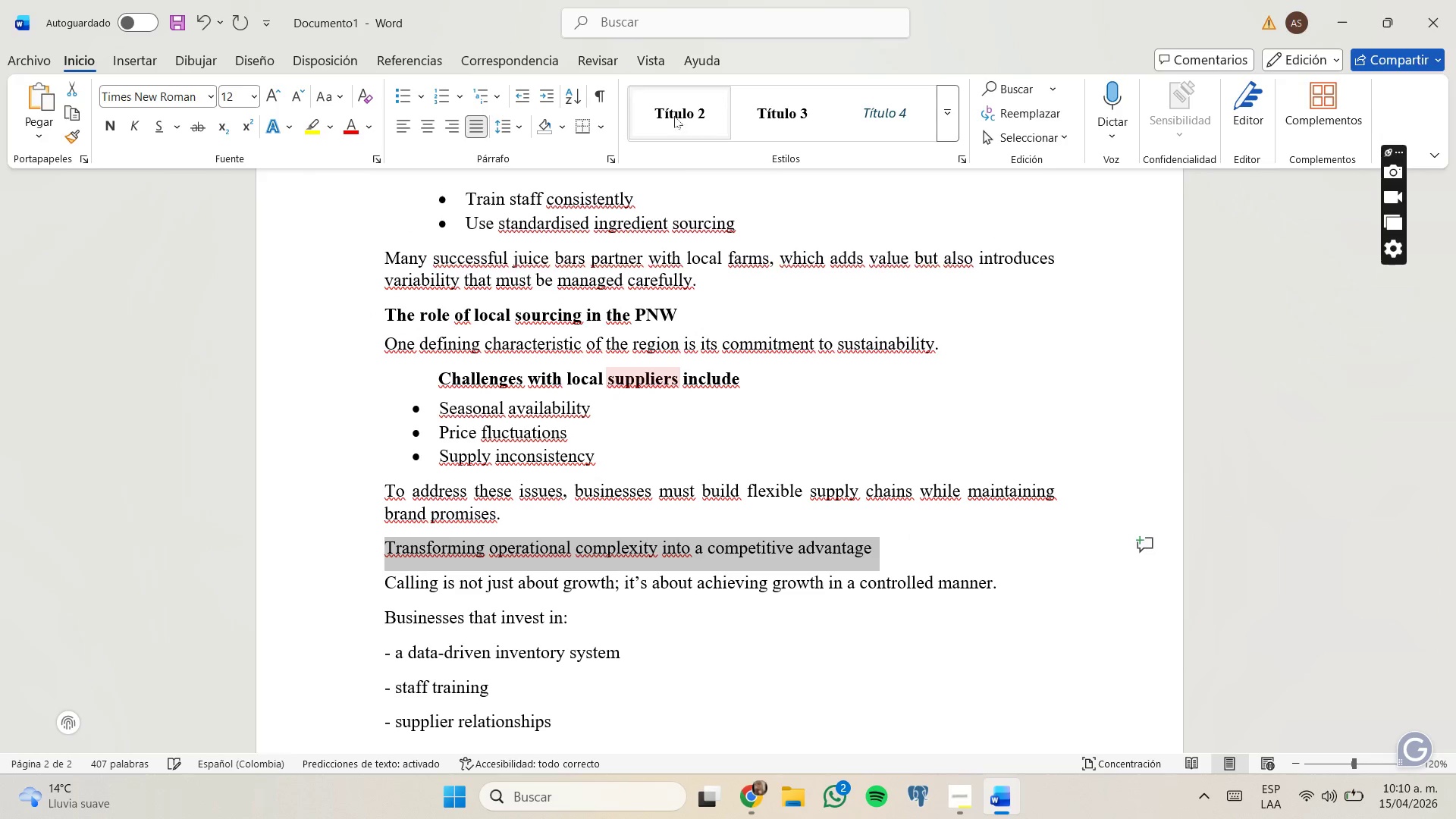 
left_click([699, 107])
 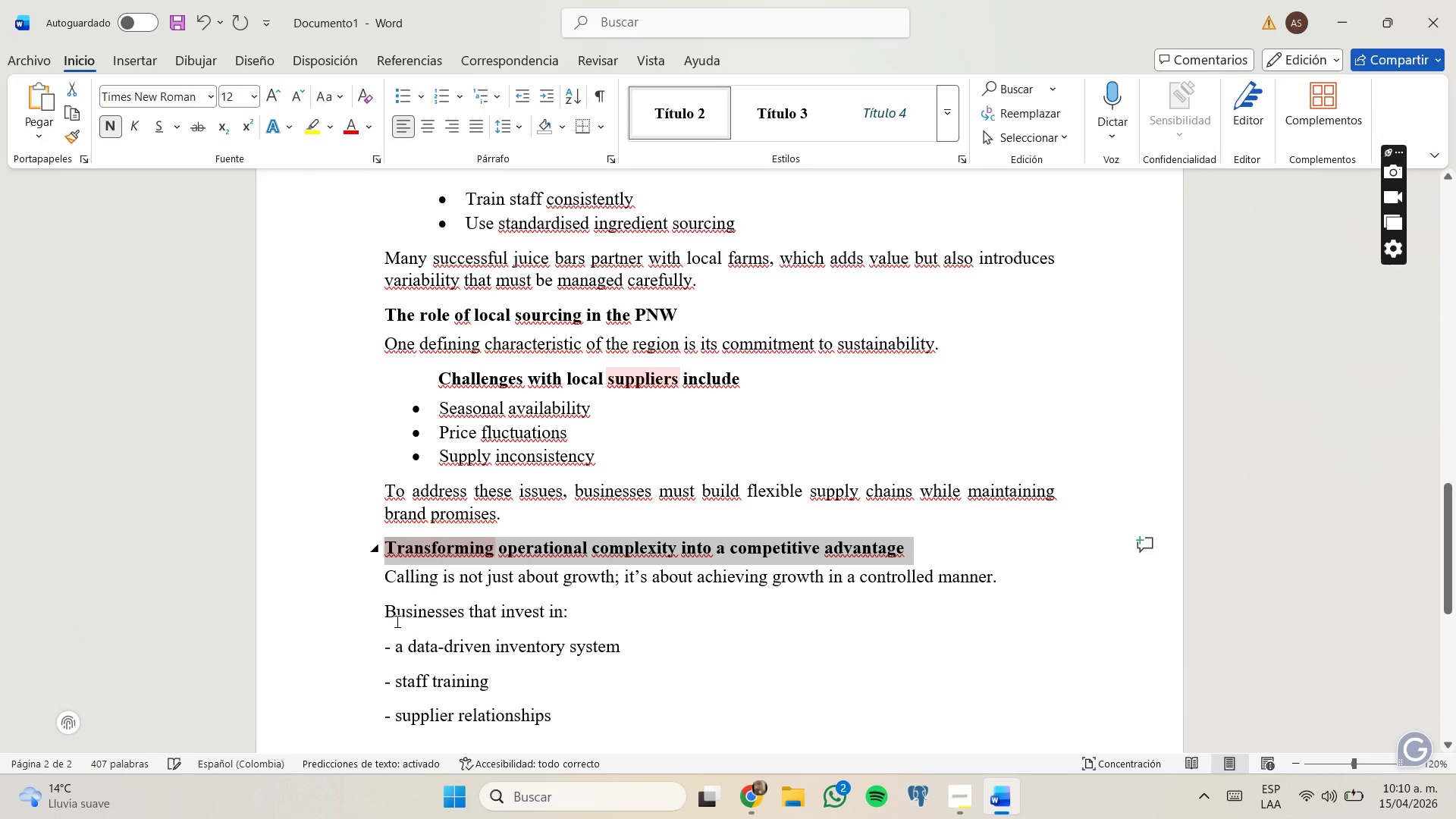 
scroll: coordinate [395, 623], scroll_direction: down, amount: 1.0
 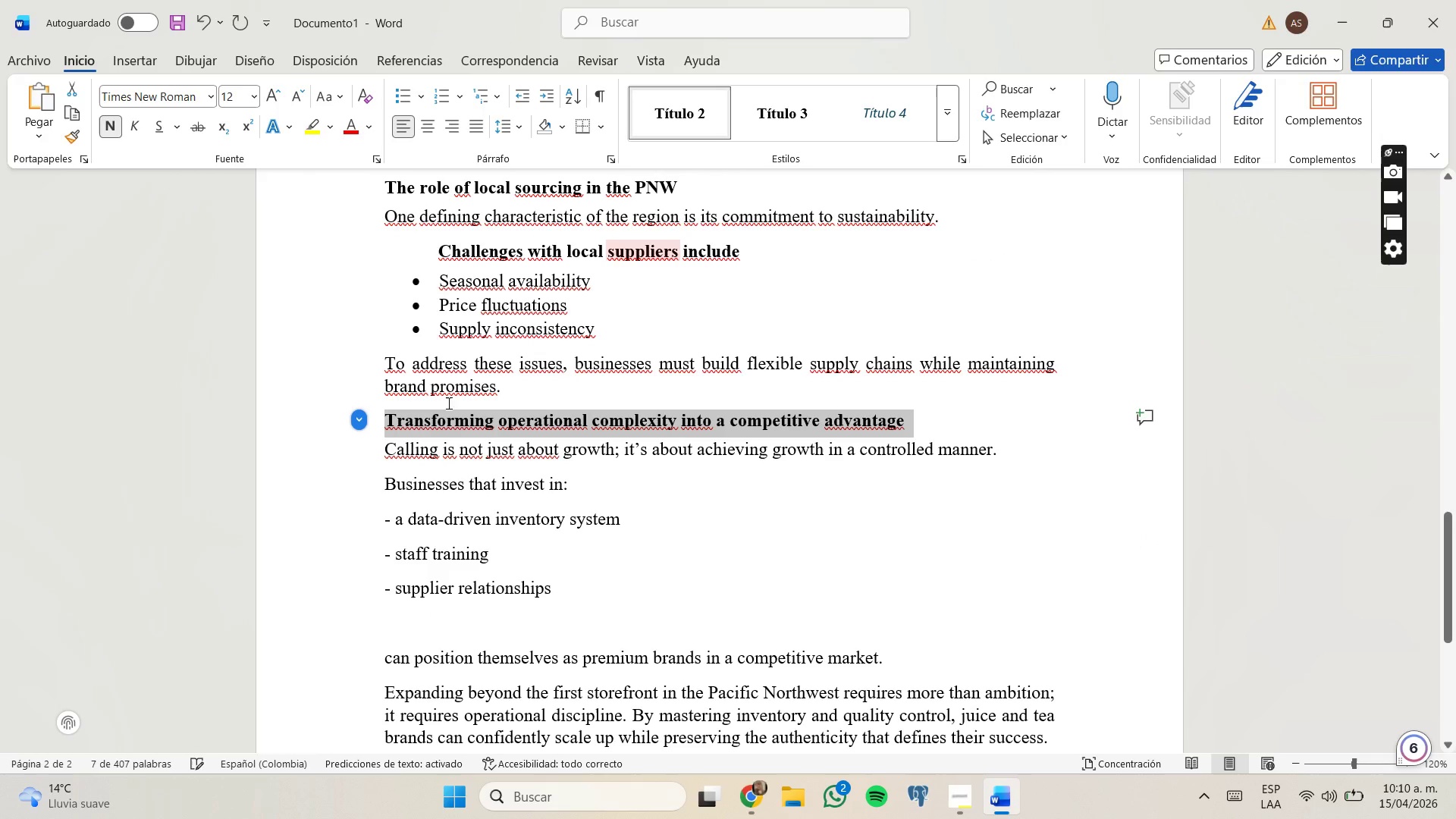 
left_click([578, 394])
 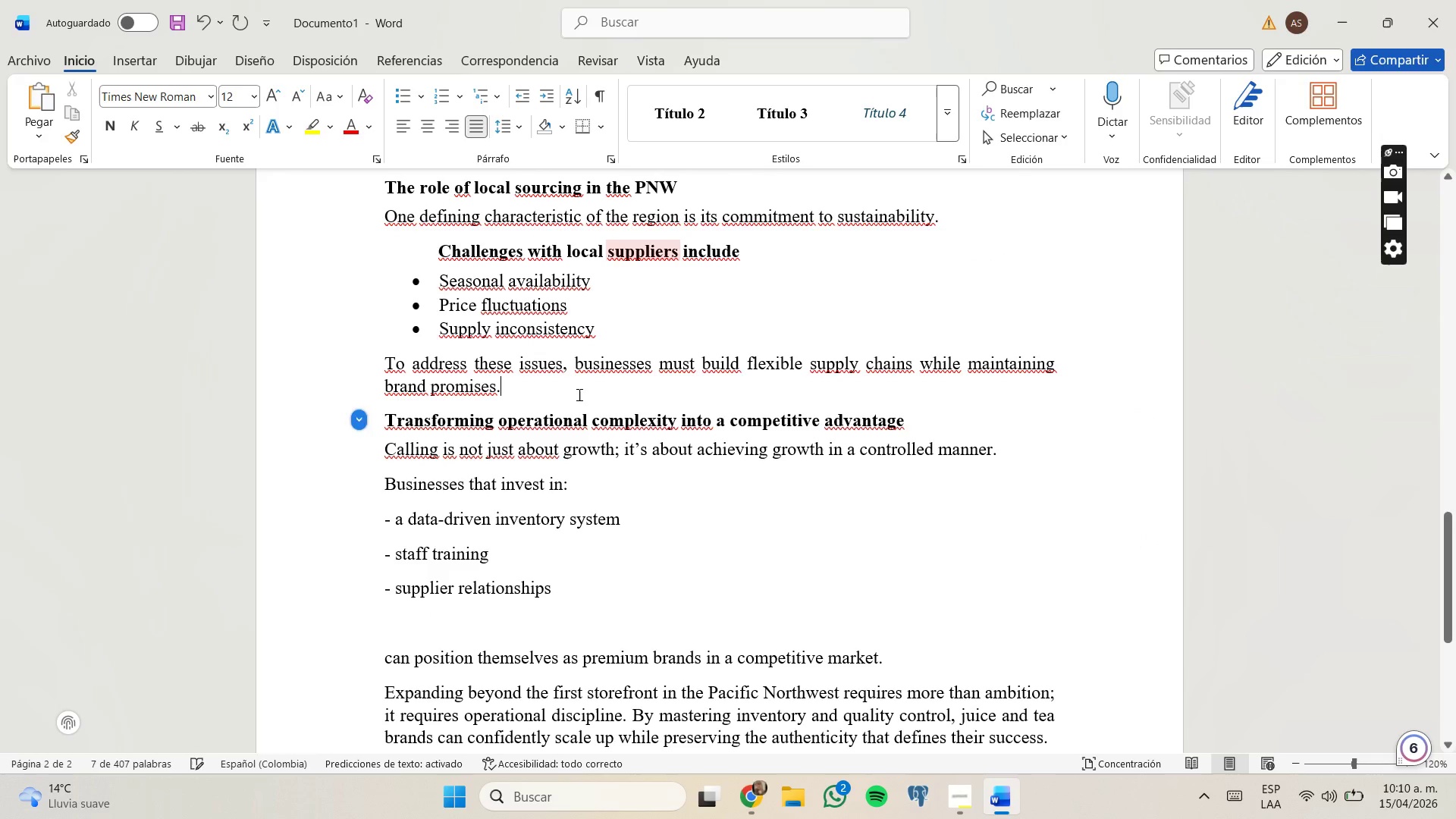 
left_click_drag(start_coordinate=[578, 394], to_coordinate=[962, 749])
 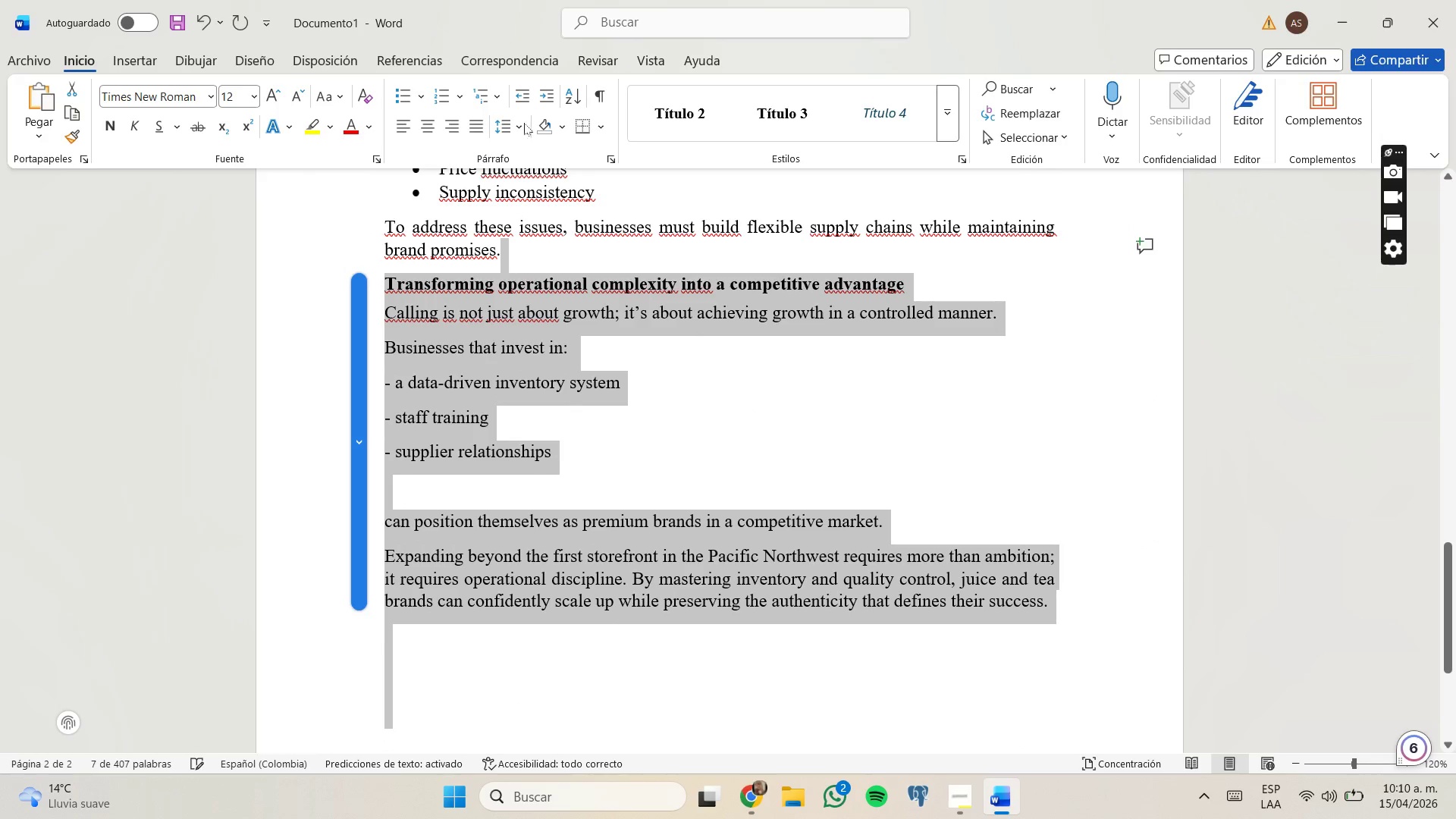 
left_click([478, 125])
 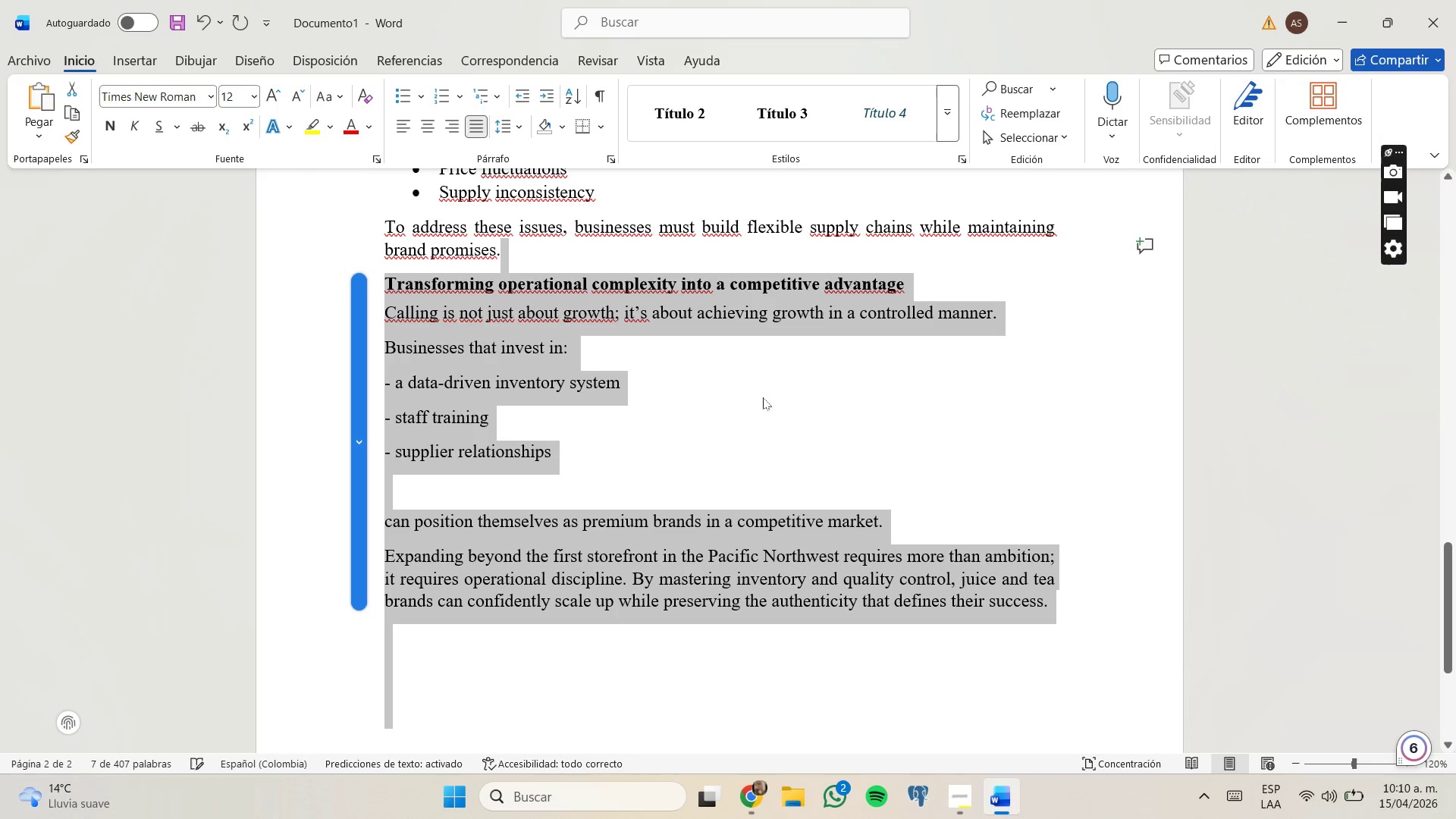 
left_click([763, 397])
 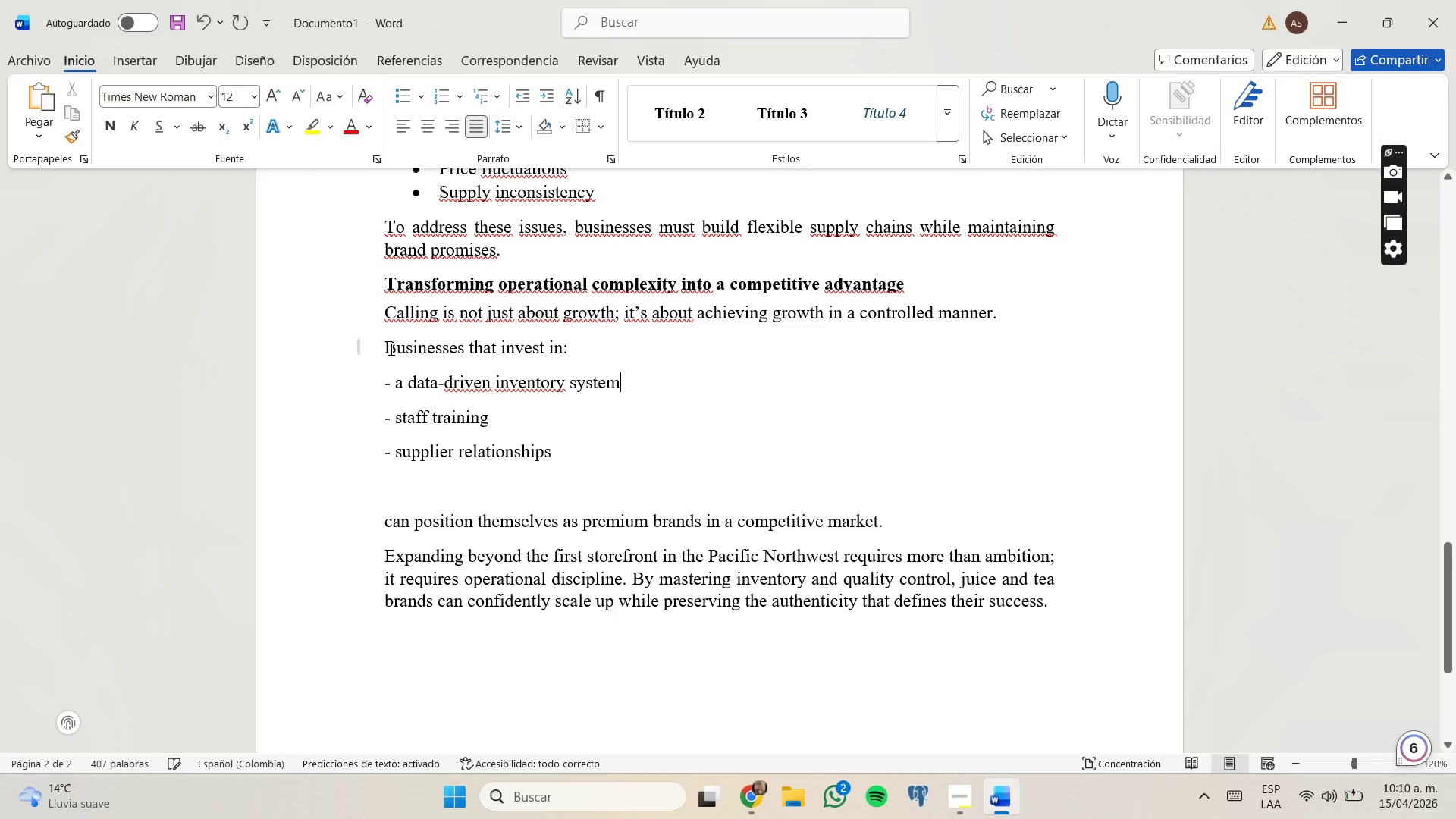 
left_click_drag(start_coordinate=[384, 346], to_coordinate=[641, 363])
 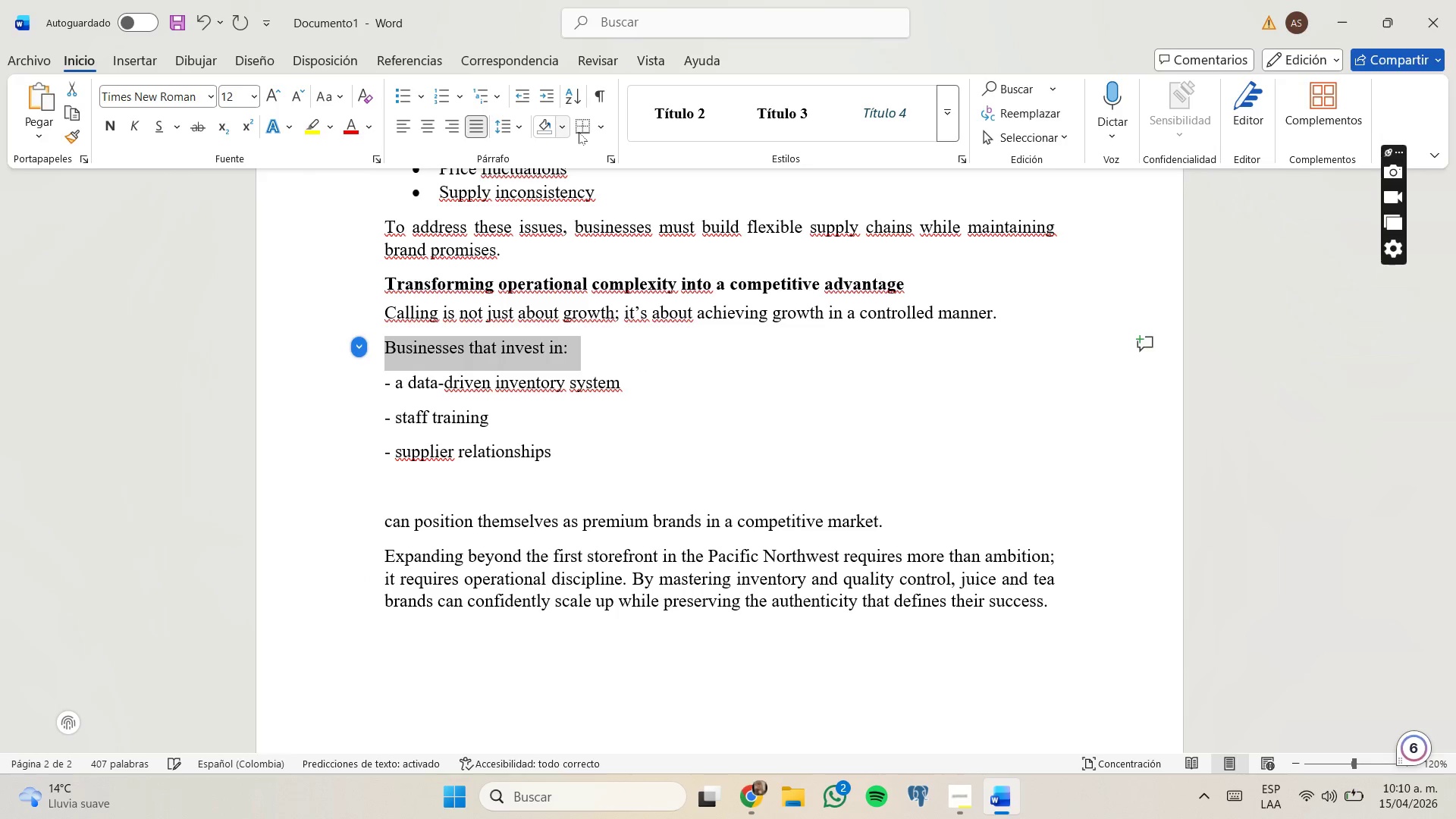 
left_click([798, 108])
 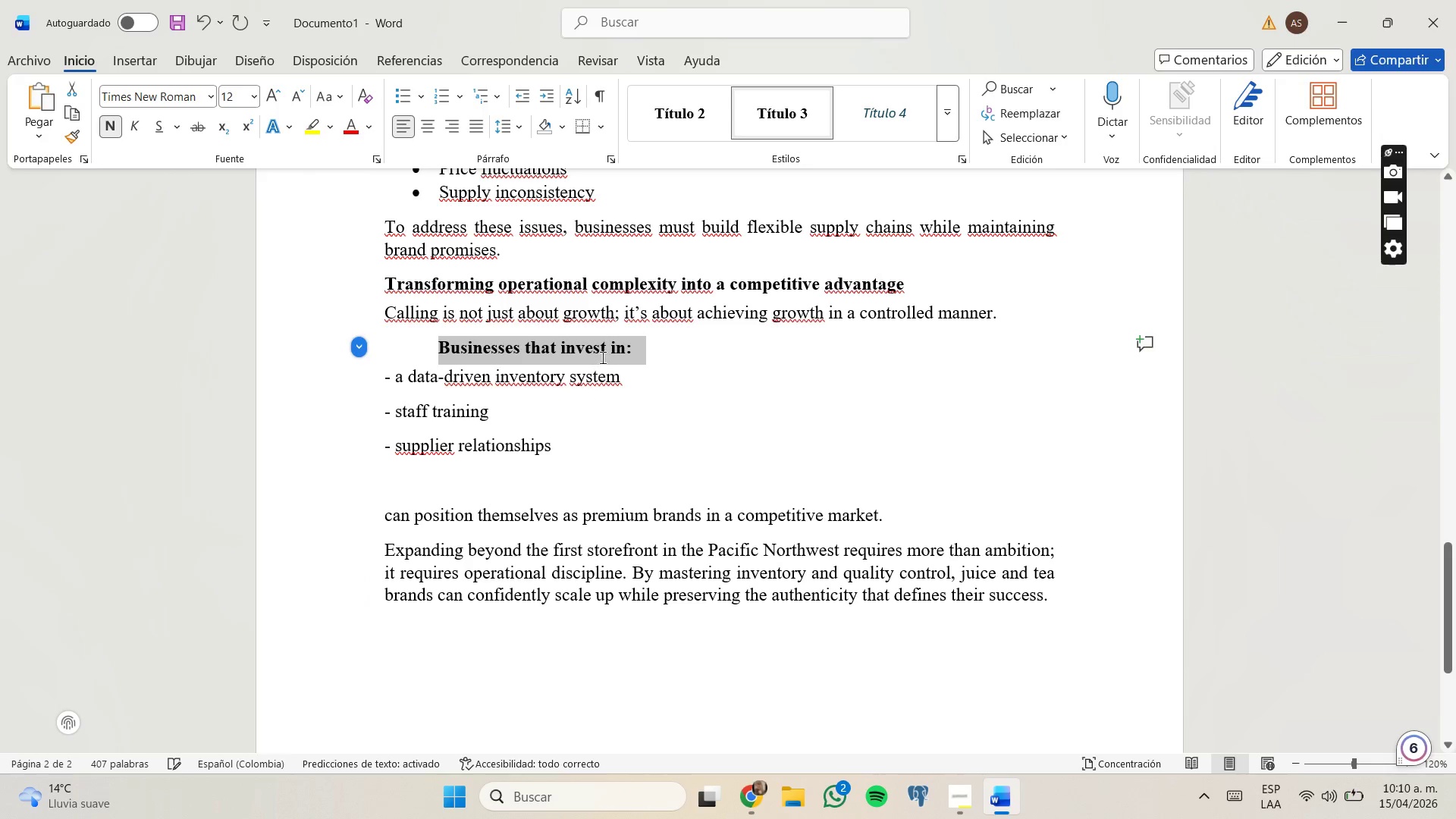 
left_click([671, 341])
 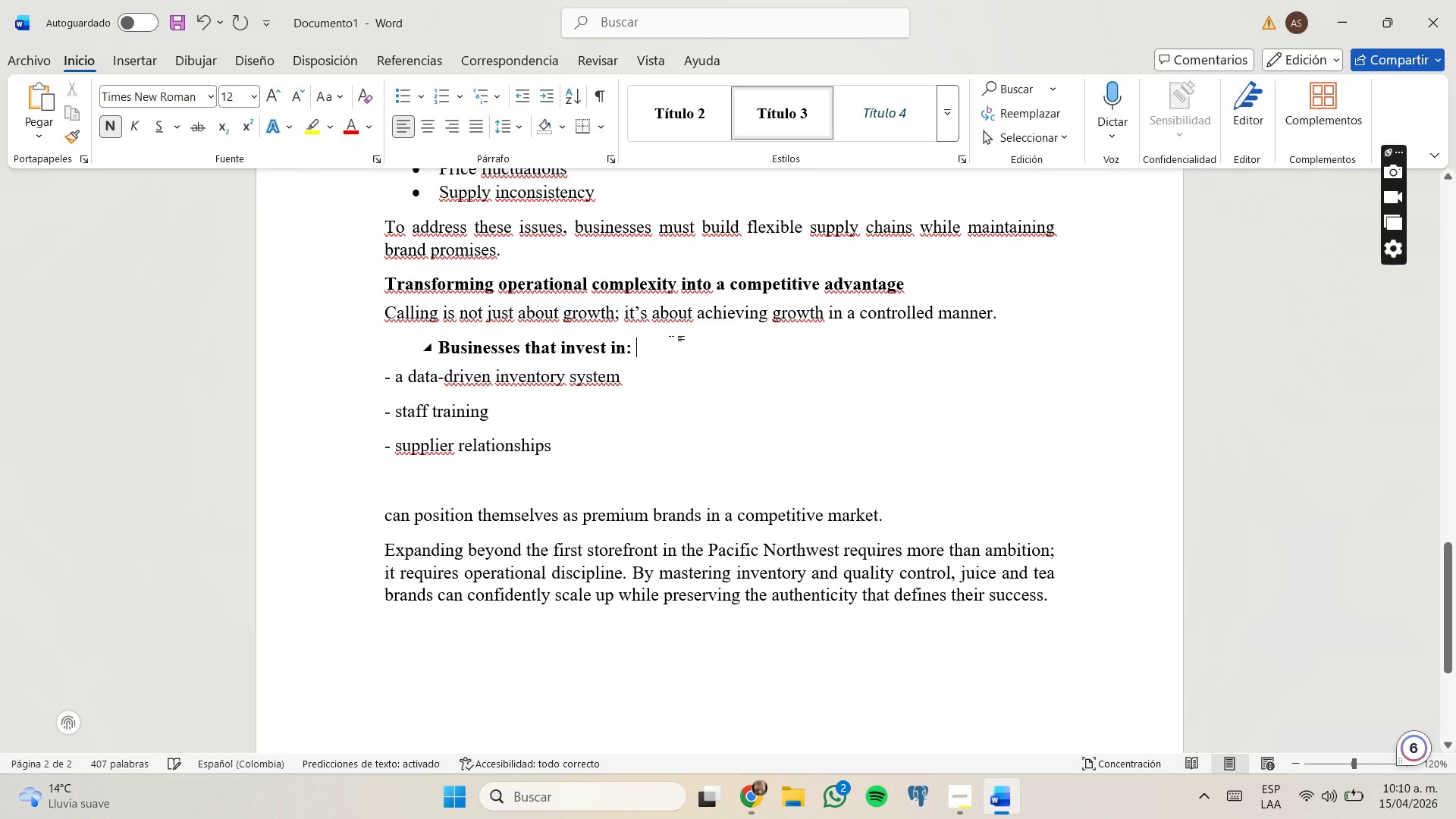 
key(Backspace)
 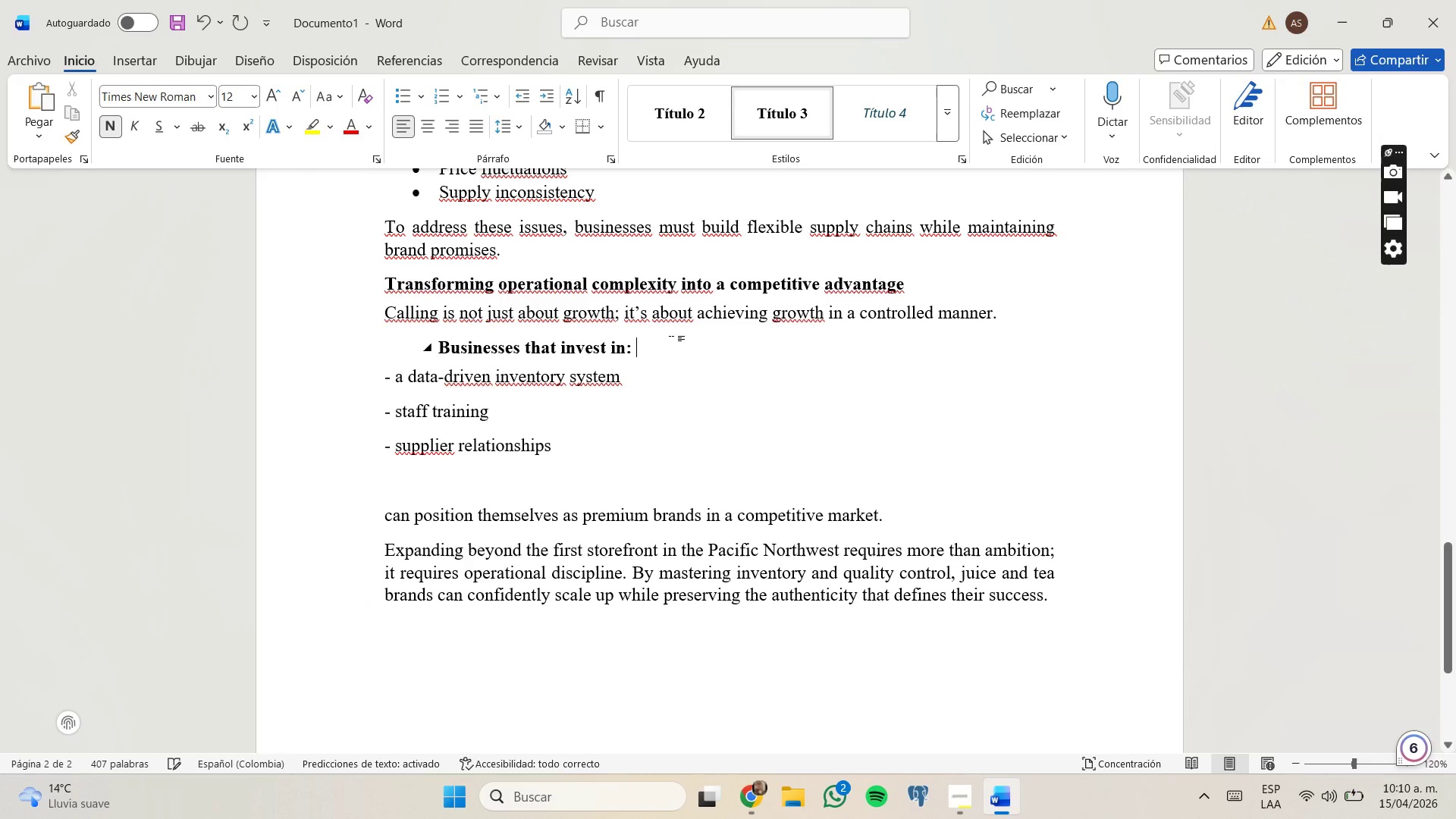 
key(Backspace)
 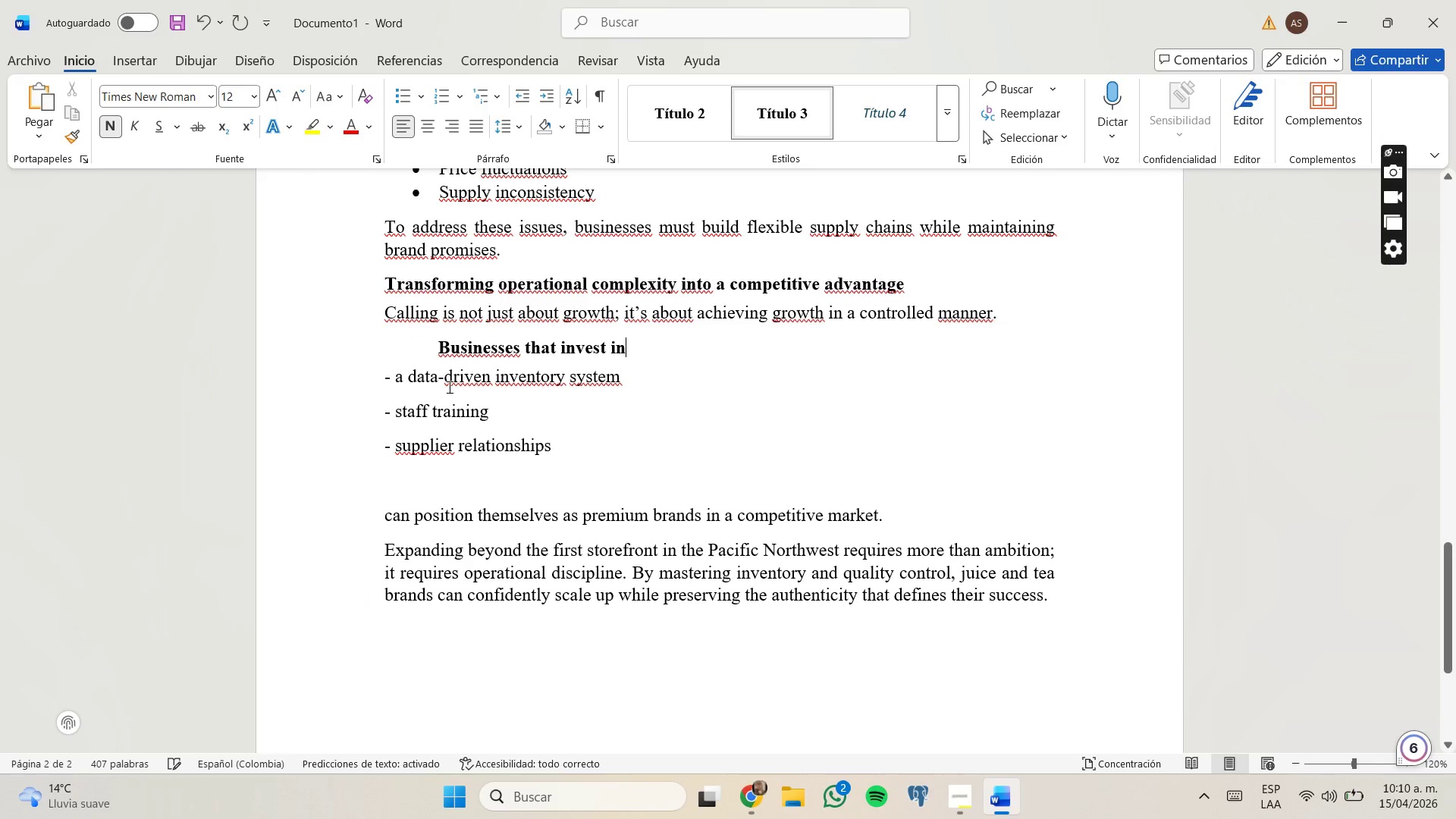 
left_click_drag(start_coordinate=[397, 375], to_coordinate=[604, 442])
 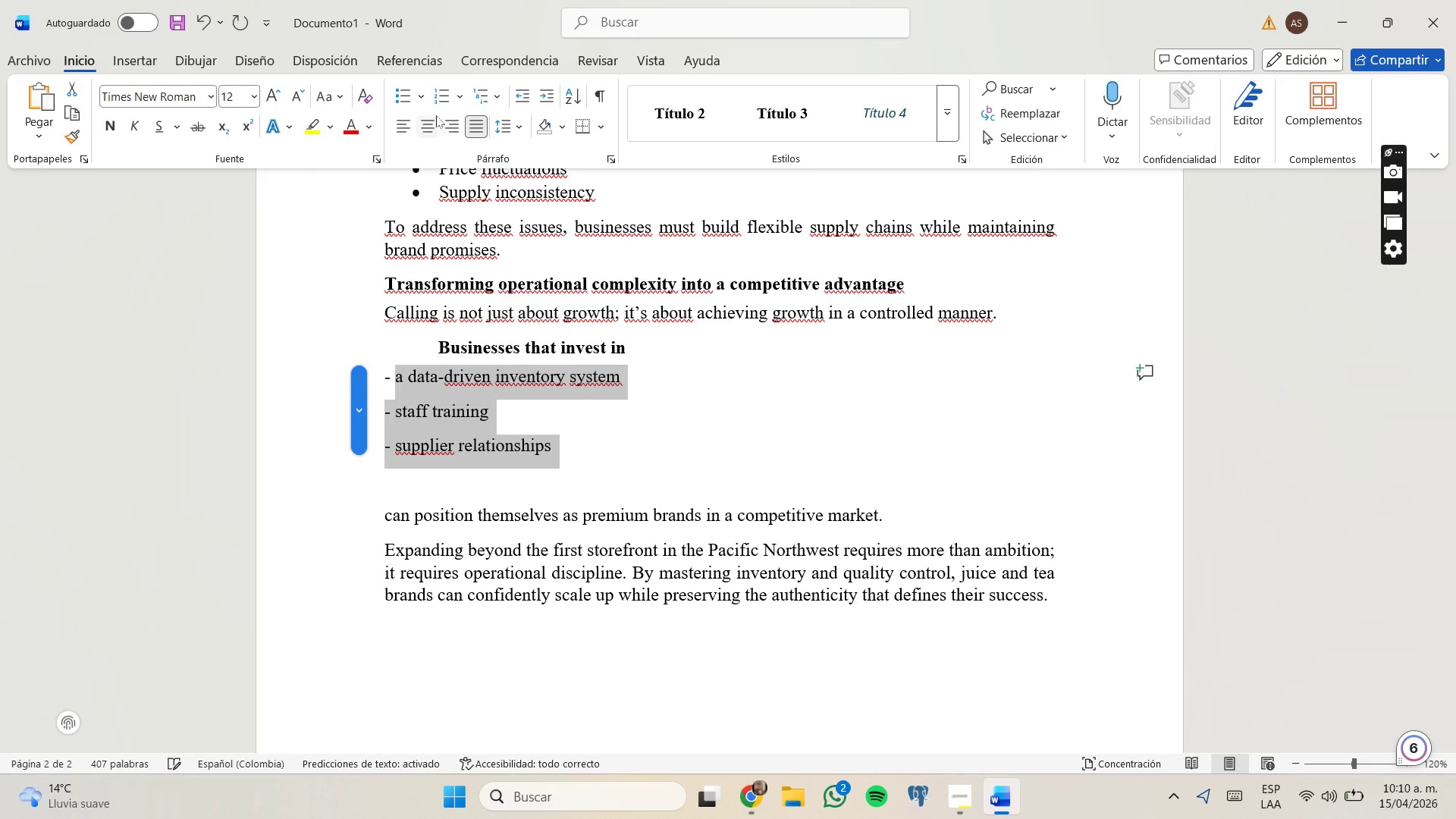 
left_click([395, 88])
 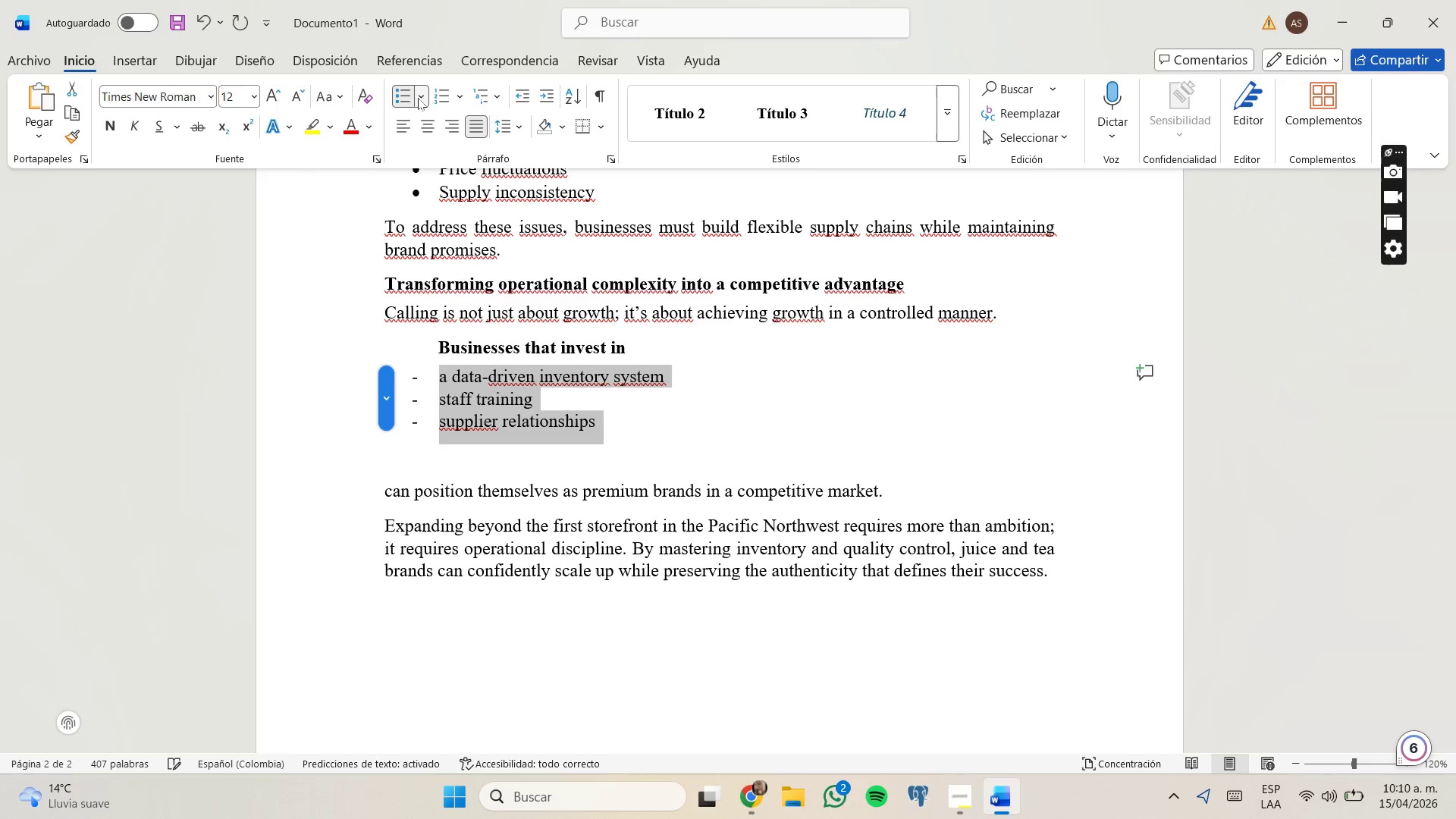 
left_click([419, 98])